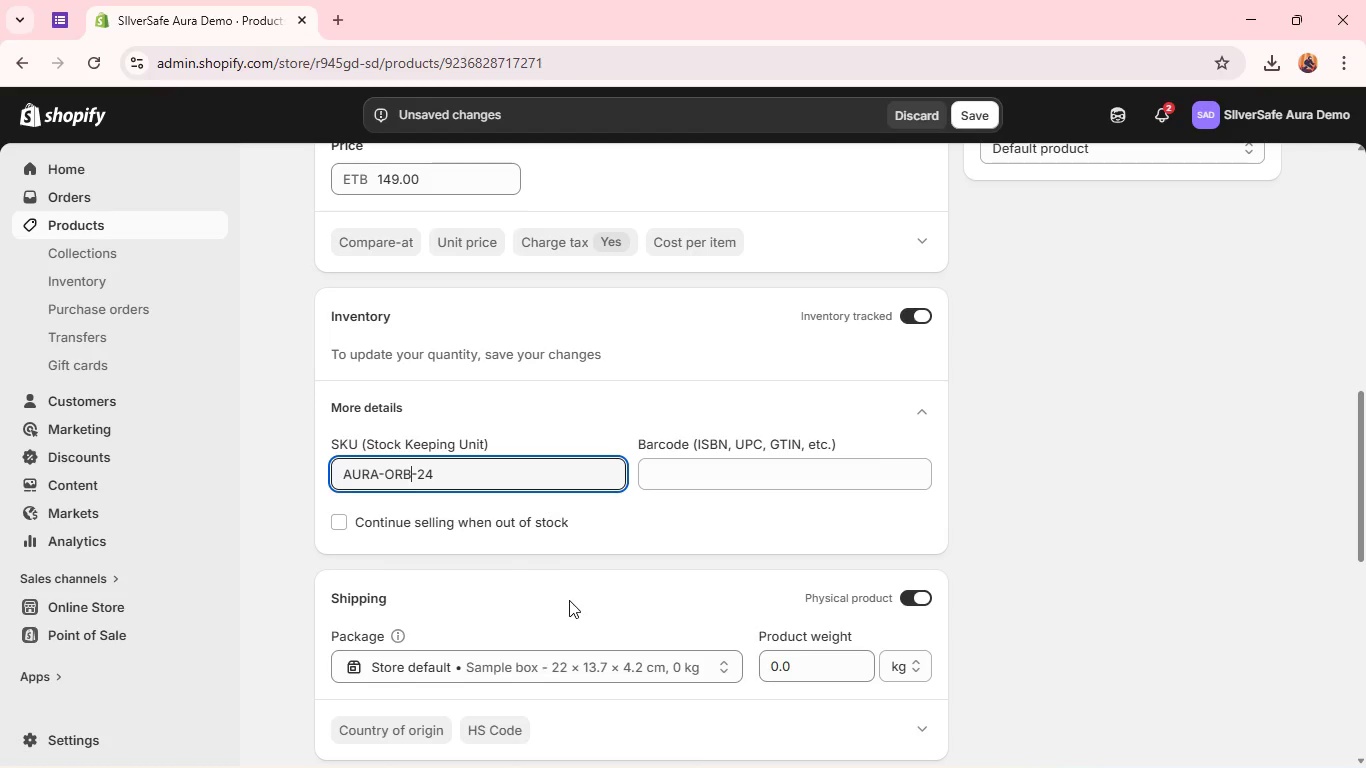 
wait(5.05)
 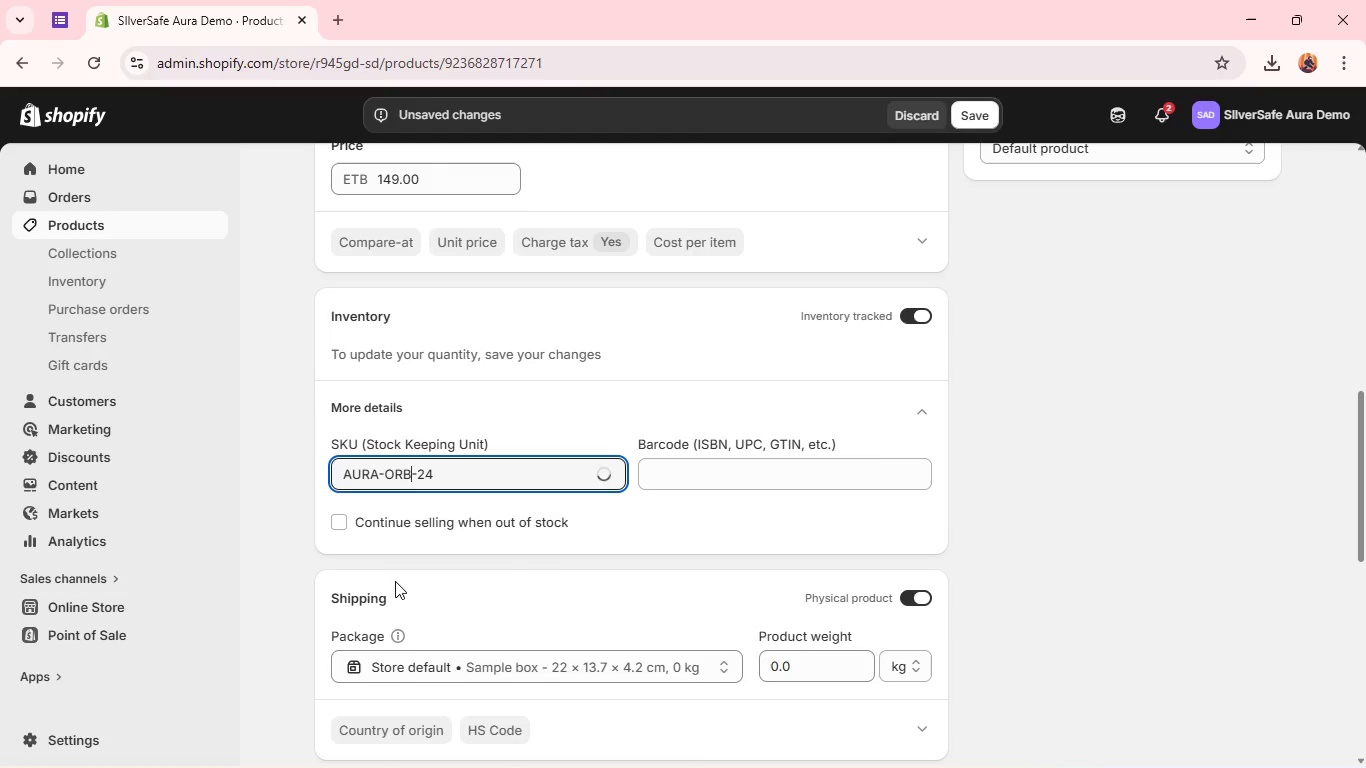 
left_click([1068, 519])
 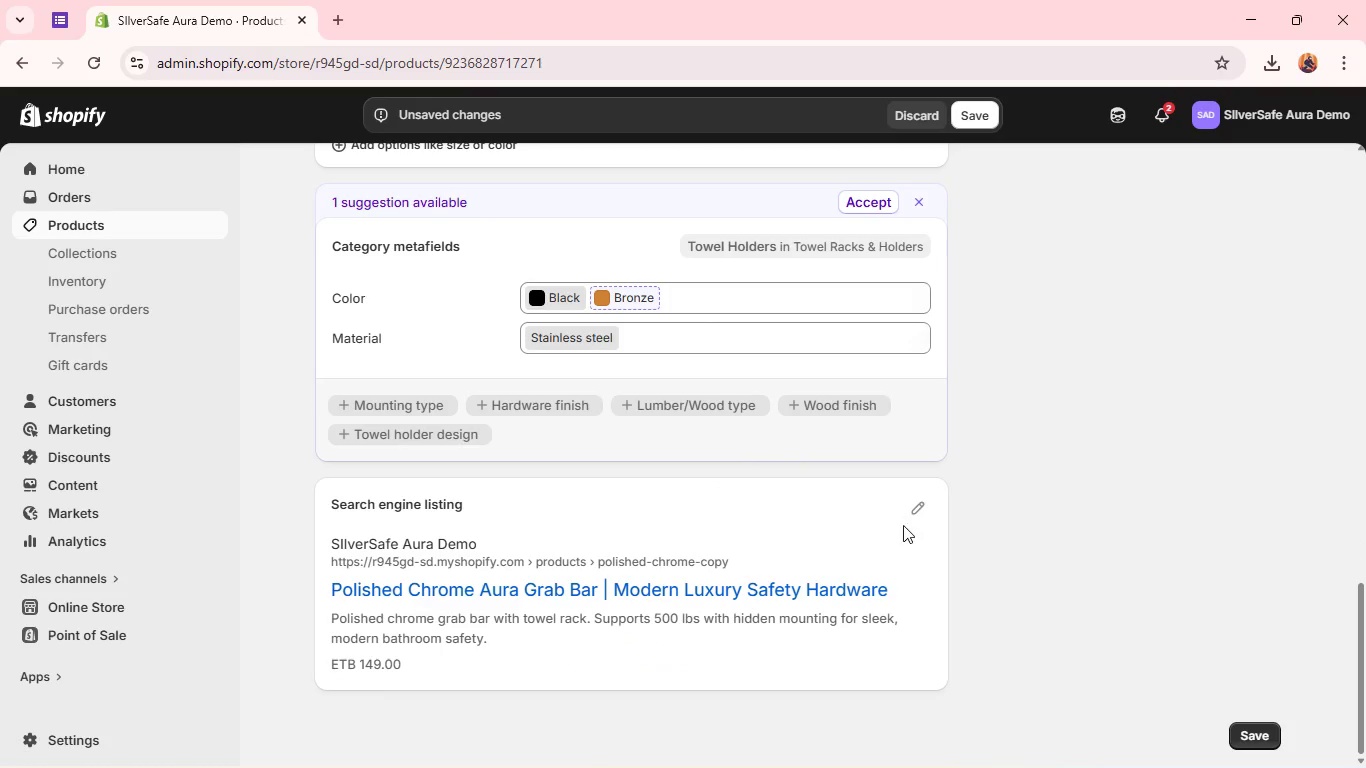 
left_click([917, 501])
 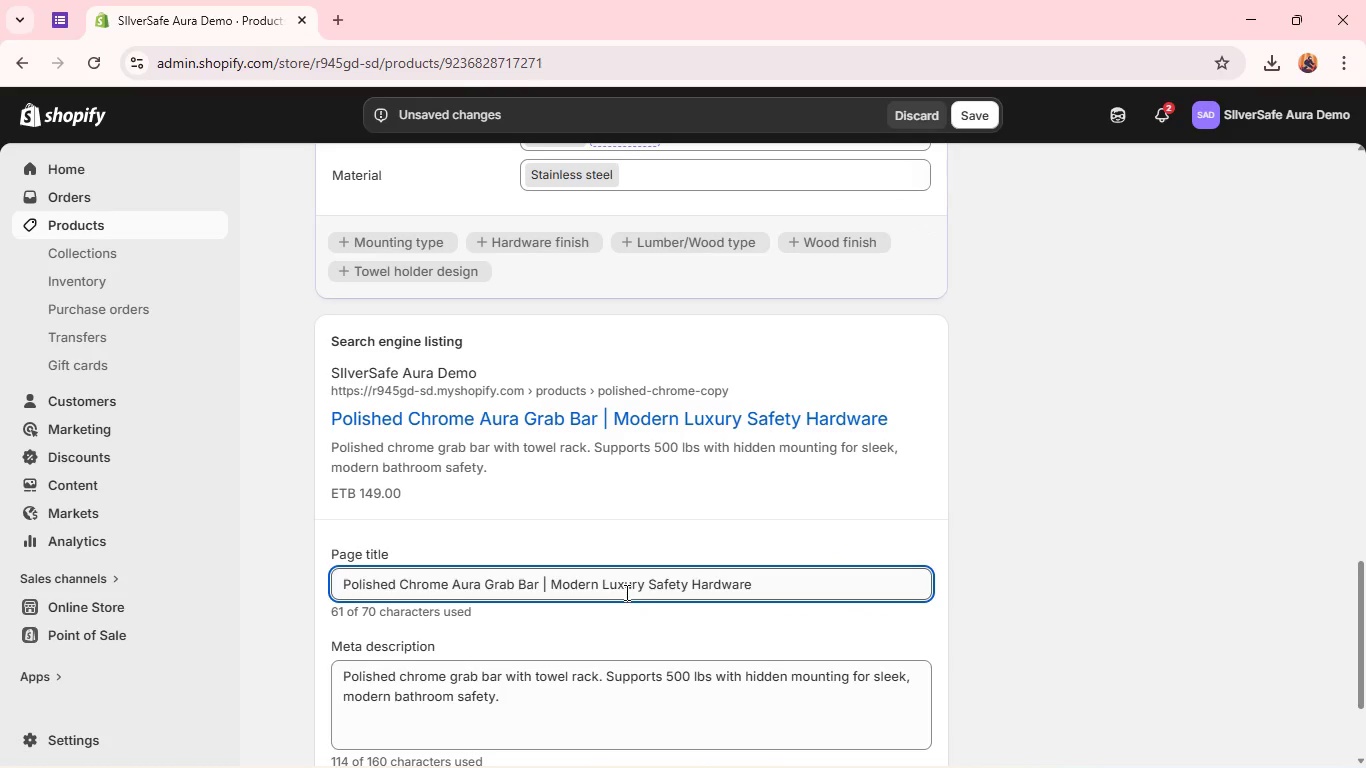 
double_click([625, 592])
 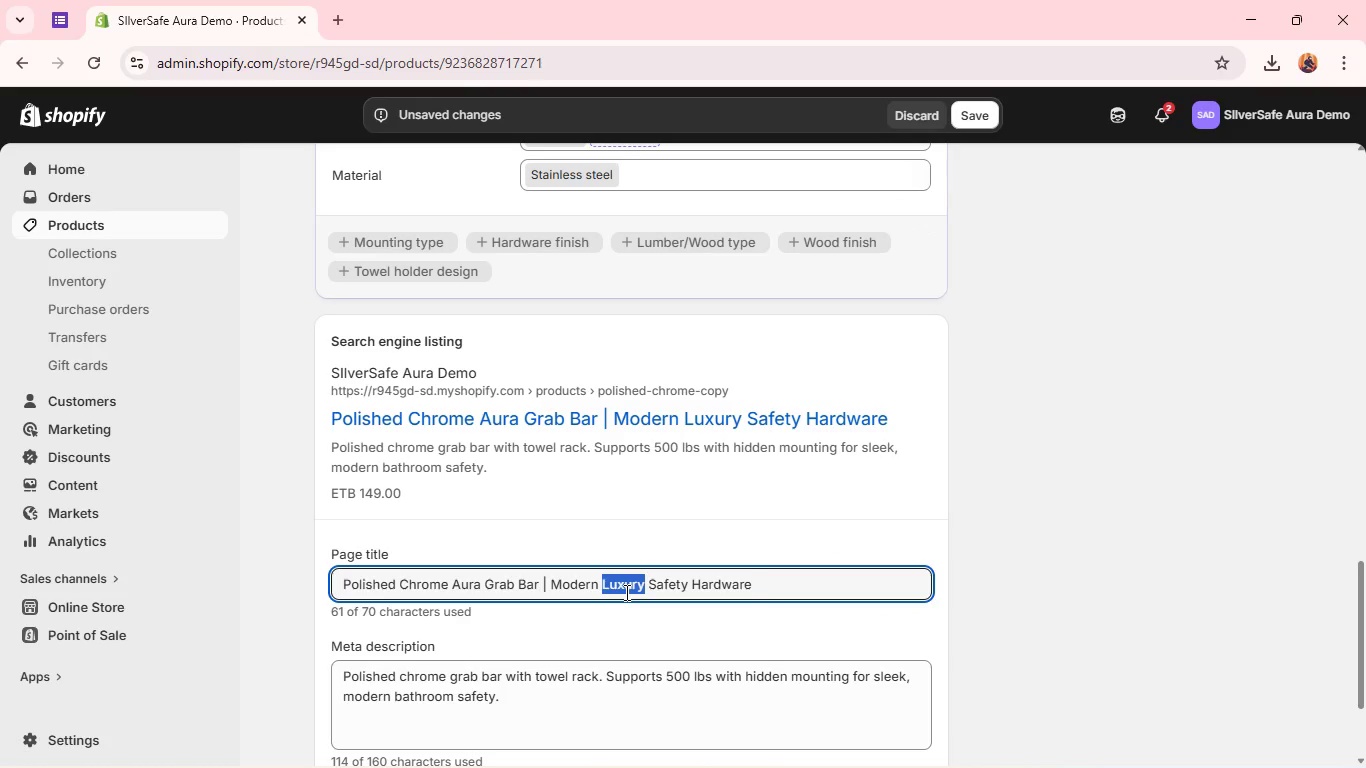 
triple_click([625, 592])
 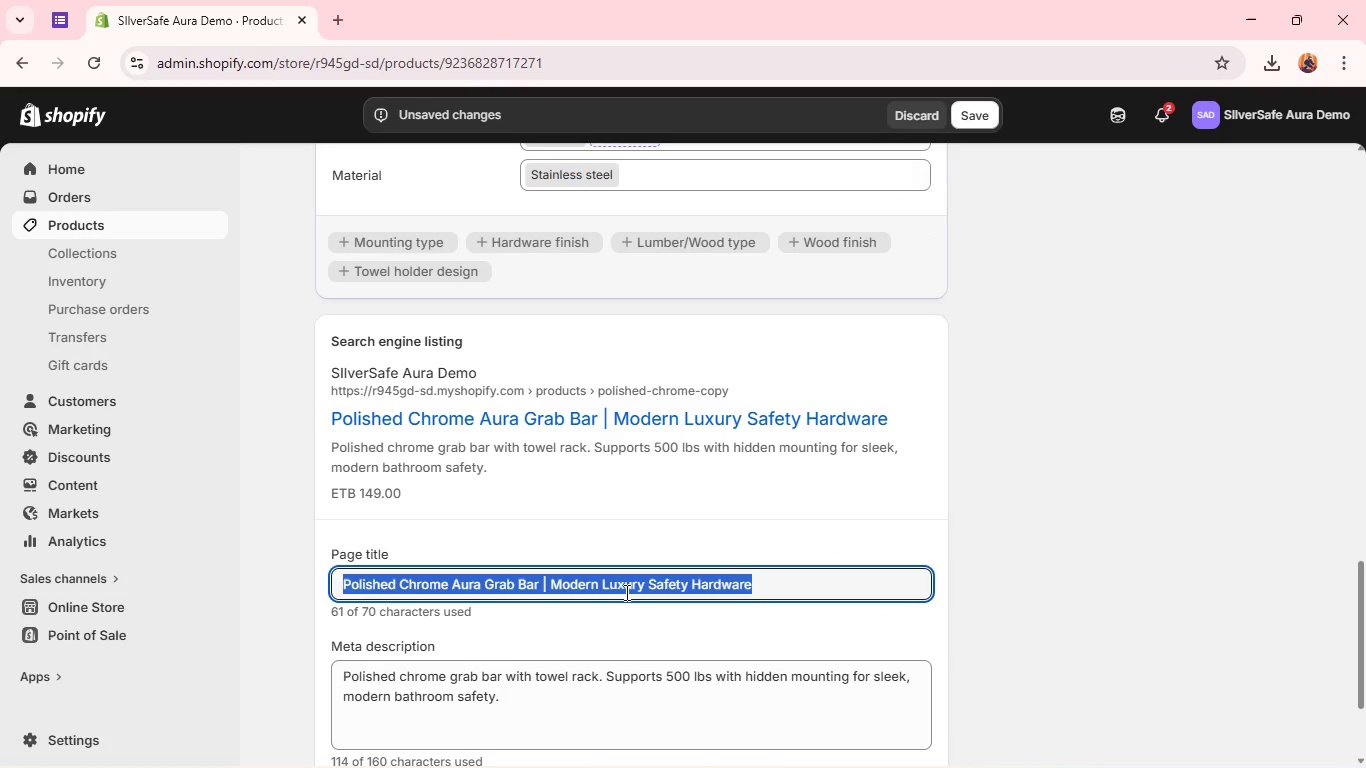 
wait(9.17)
 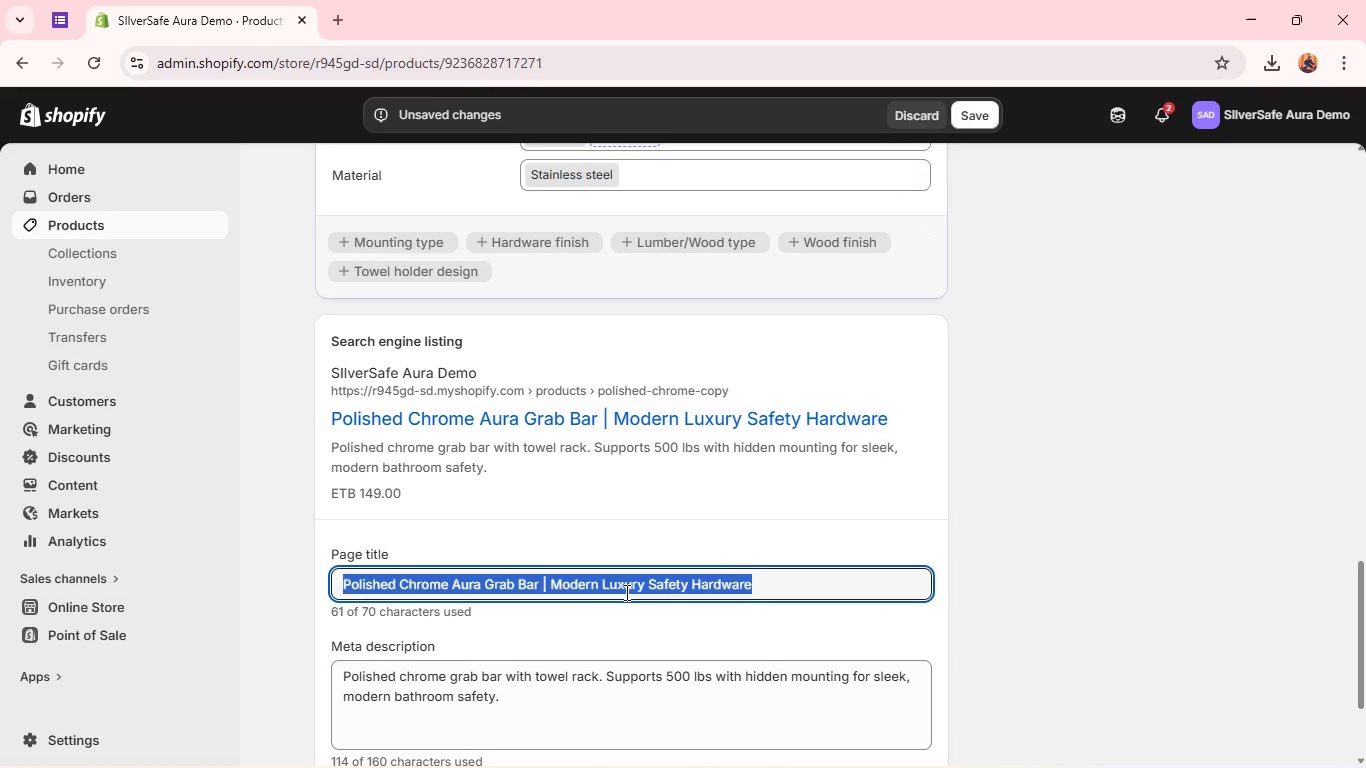 
type(OIL)
key(Backspace)
key(Backspace)
type(il)
 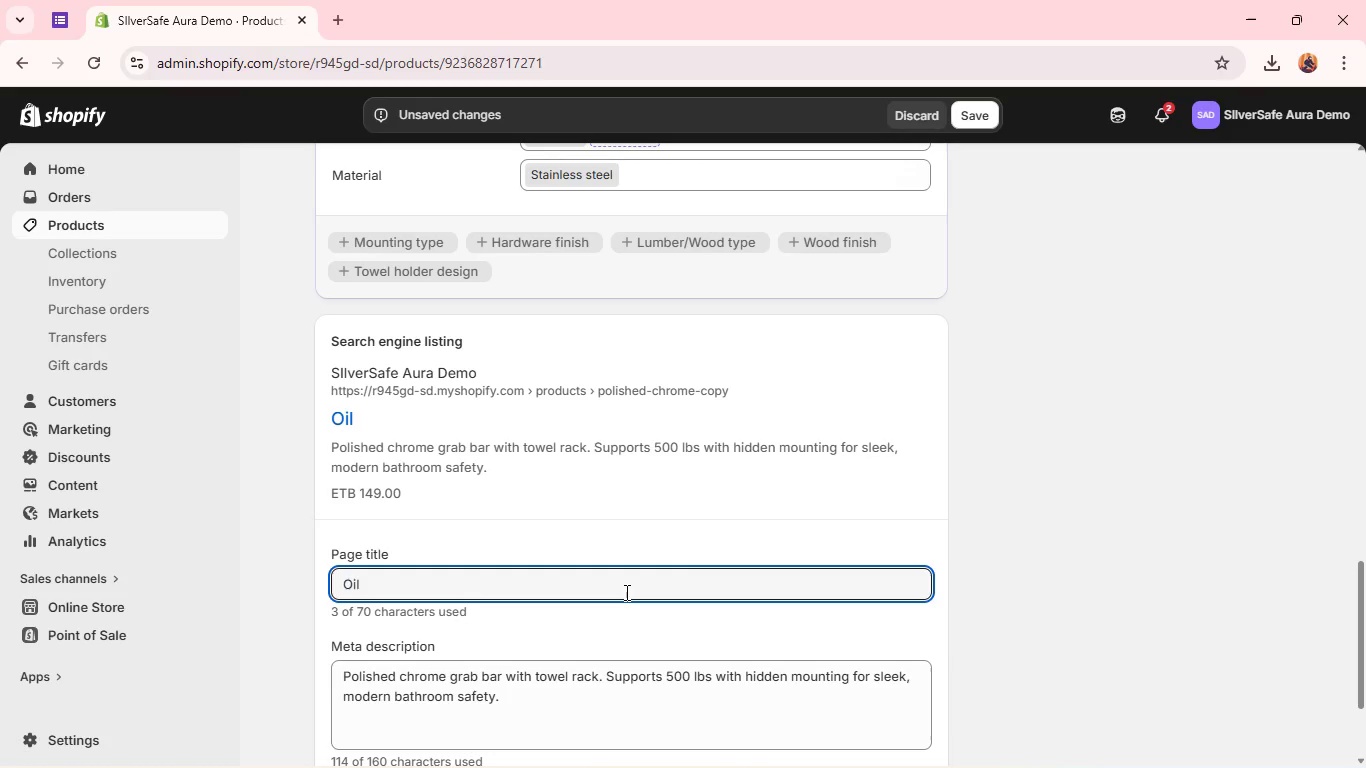 
type( Rubbed Bronze Aura Grab Bar | Elegant Bathroom Support)
 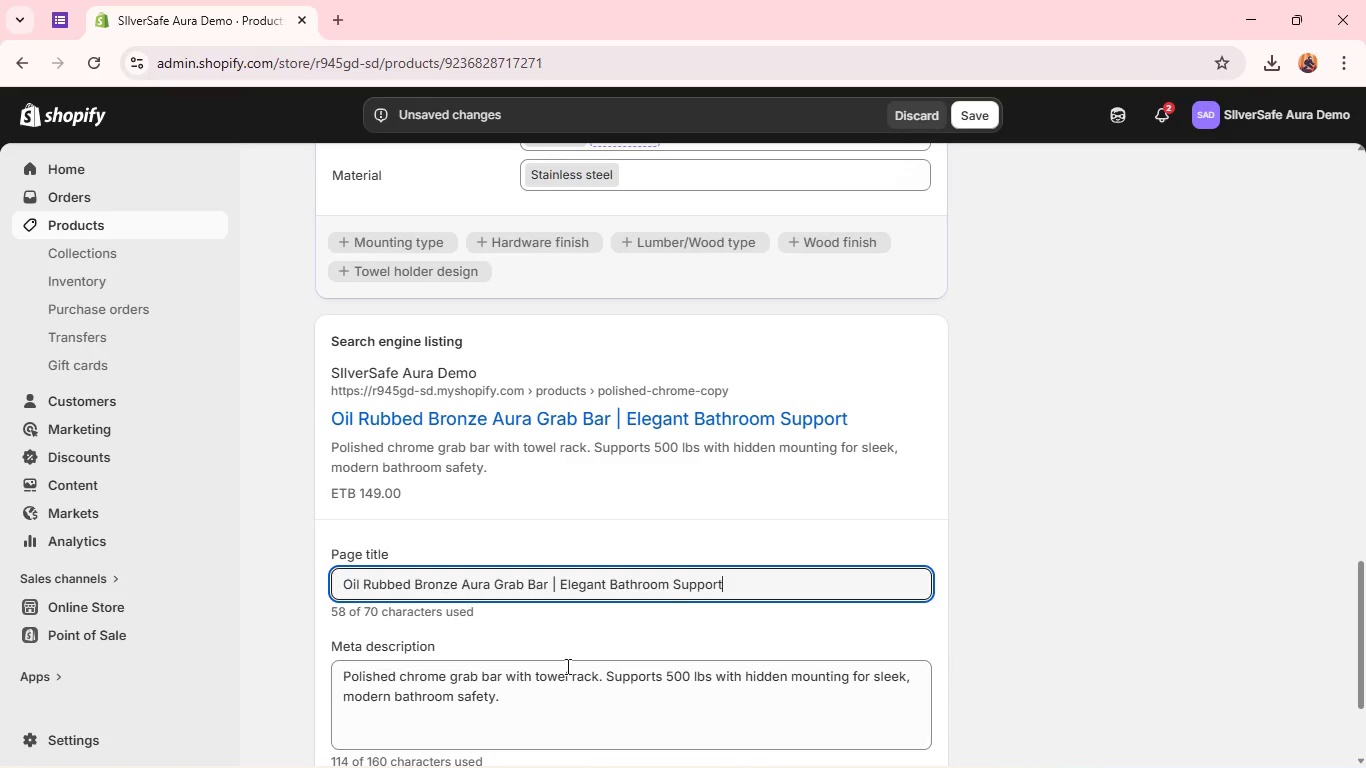 
left_click([557, 679])
 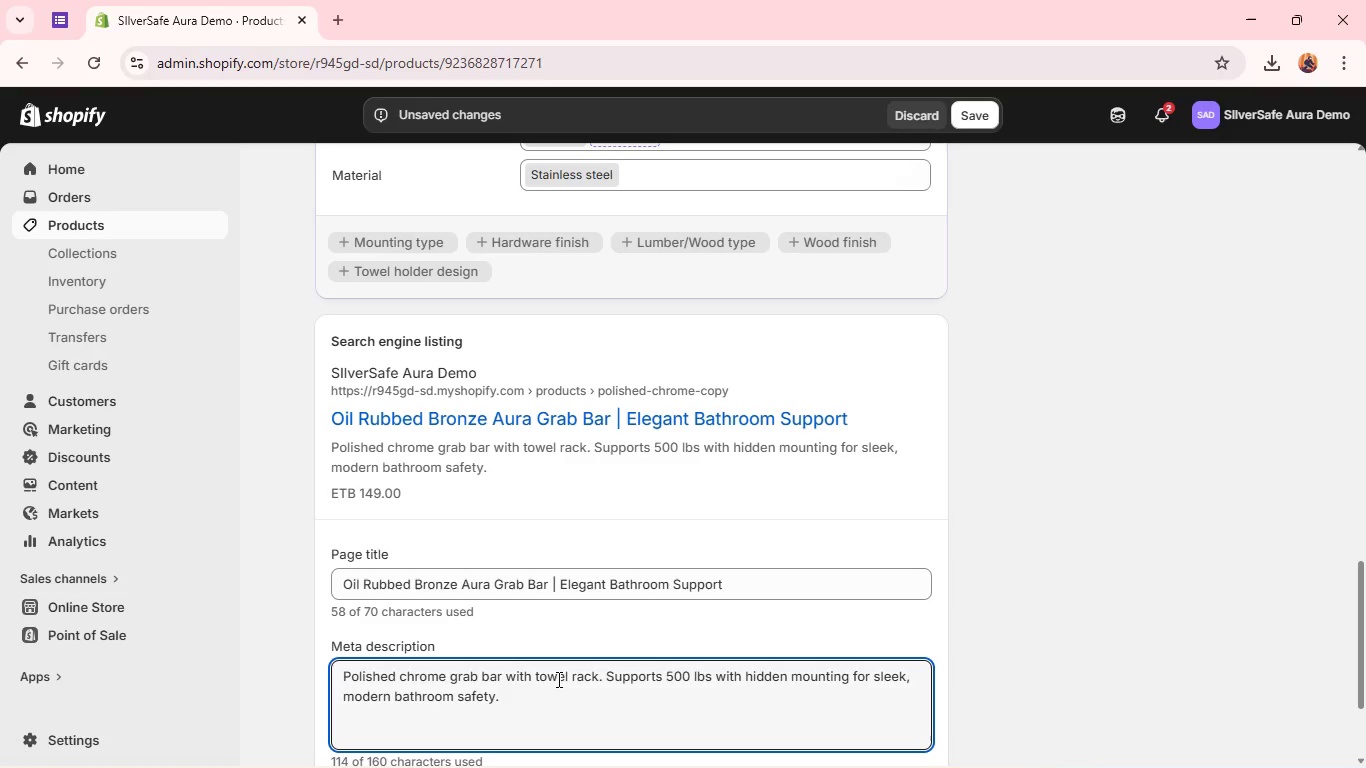 
key(Control+A)
 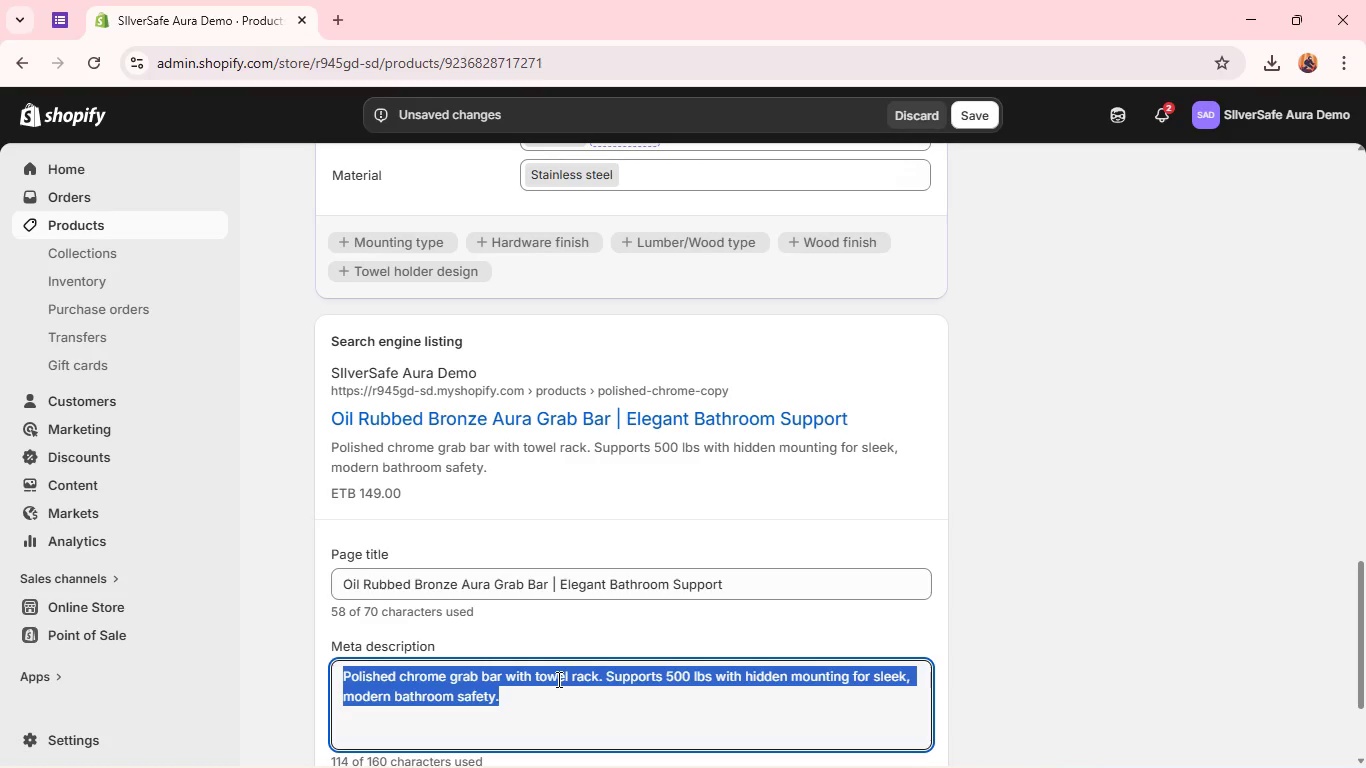 
type(Oil rubbed bronze grab bar with towel rack, 500 lb capacity, and )
 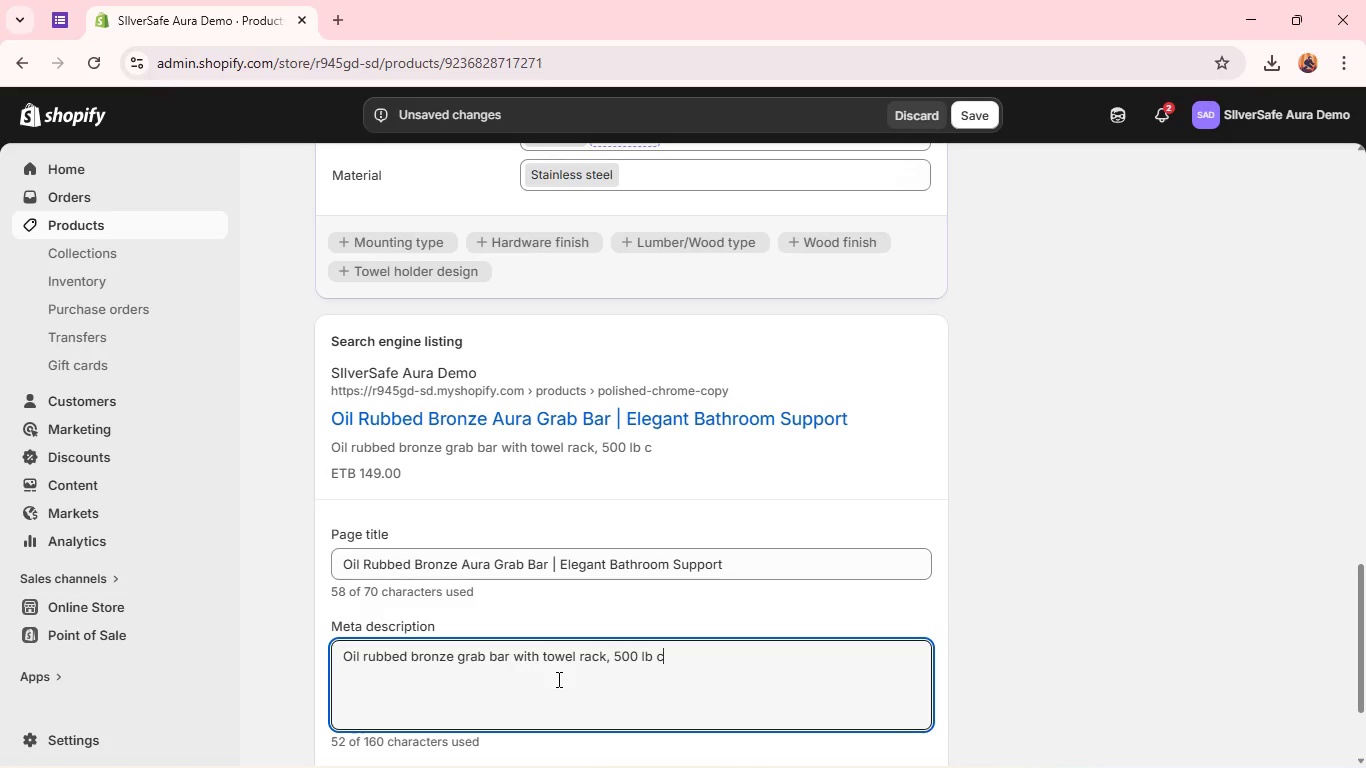 
wait(10.05)
 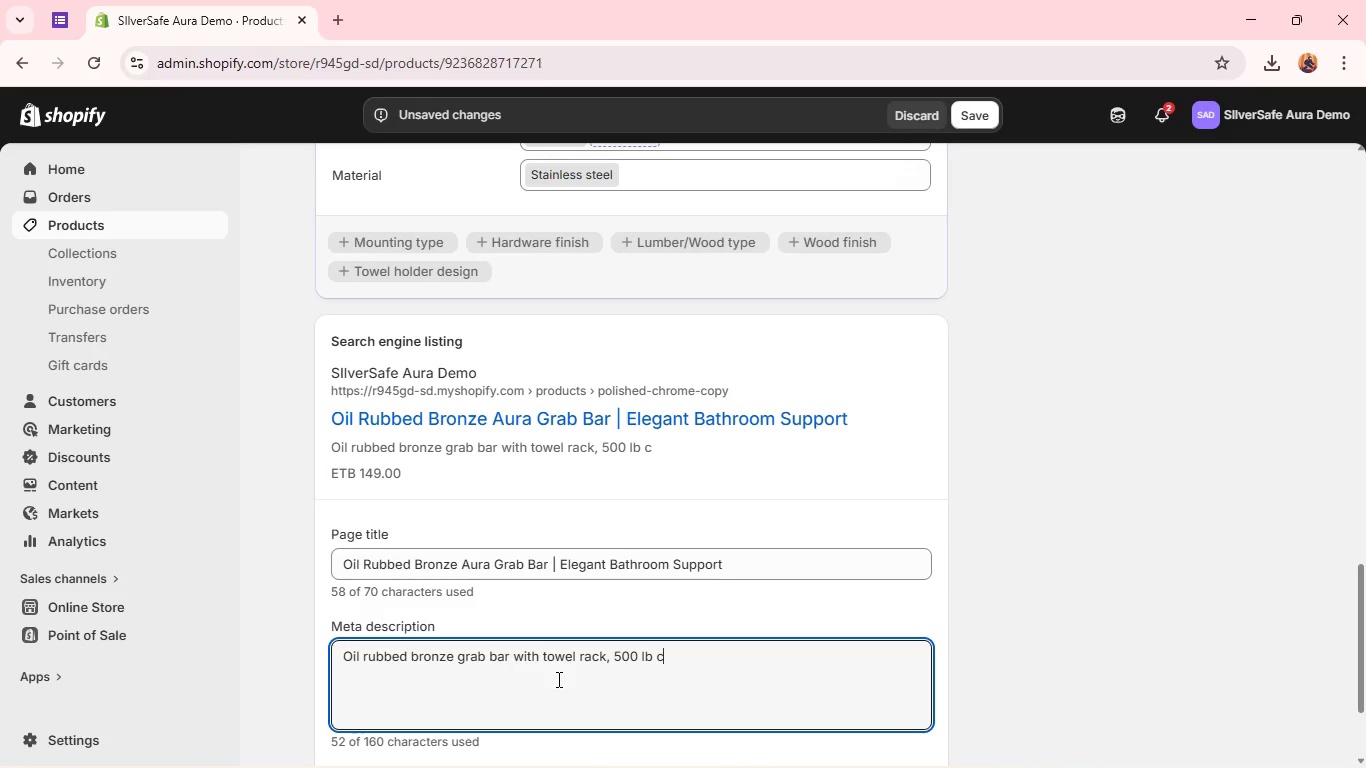 
type(concealed hardware for elegant bathroom safety.)
 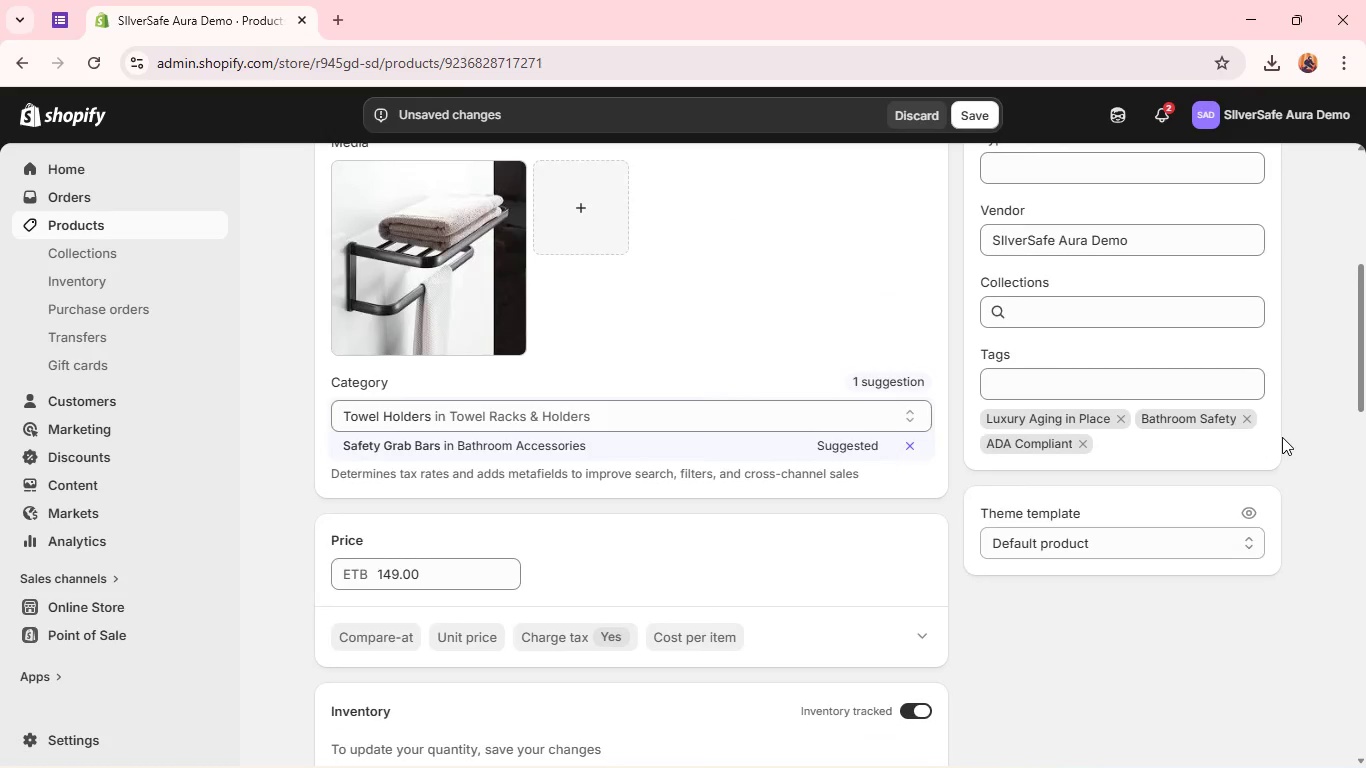 
wait(26.36)
 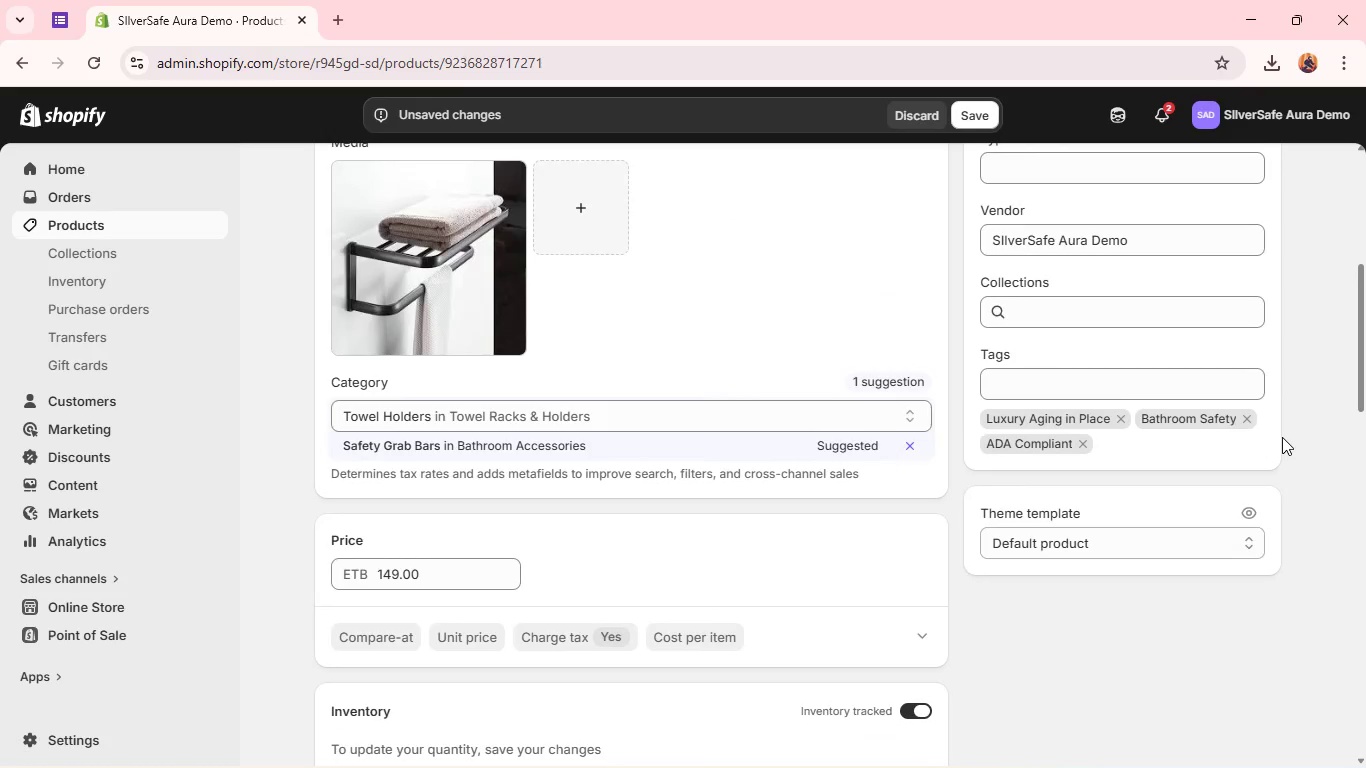 
left_click([966, 113])
 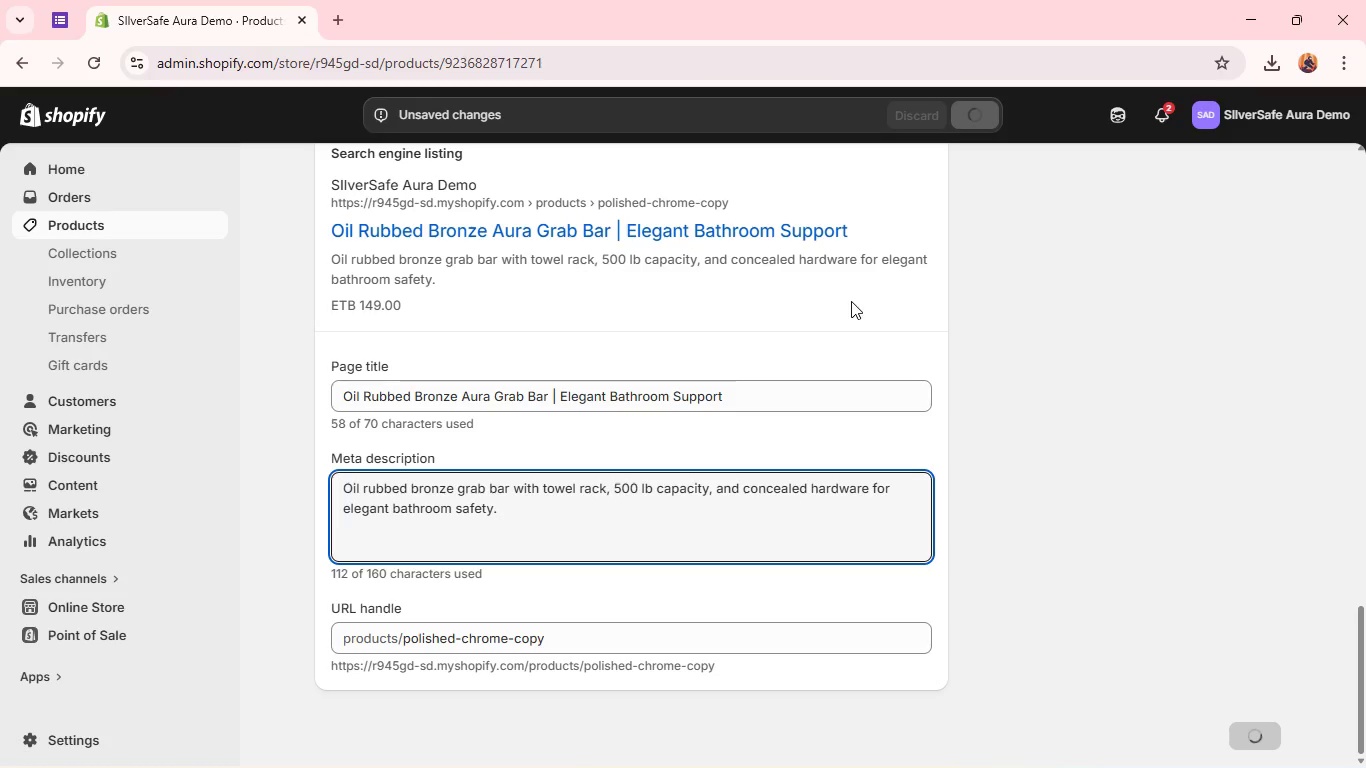 
wait(7.97)
 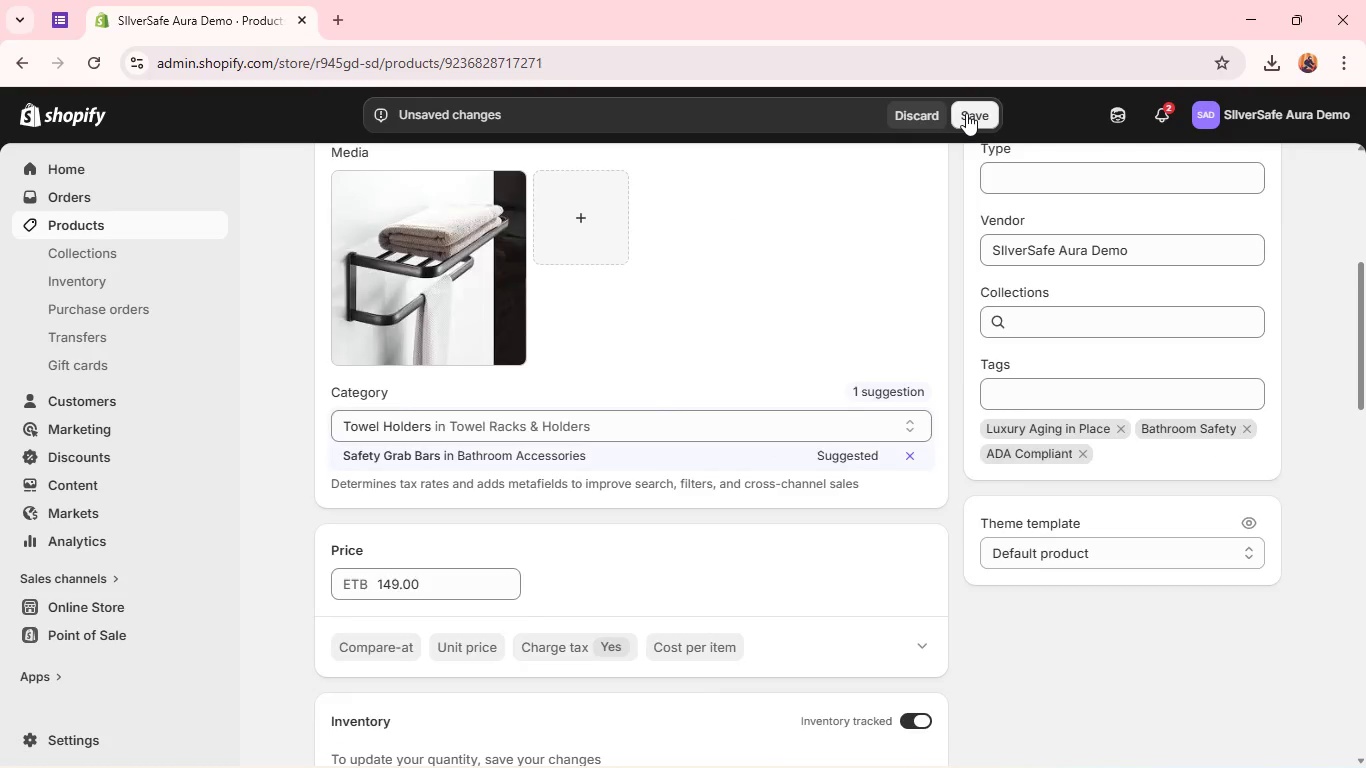 
left_click([565, 751])